 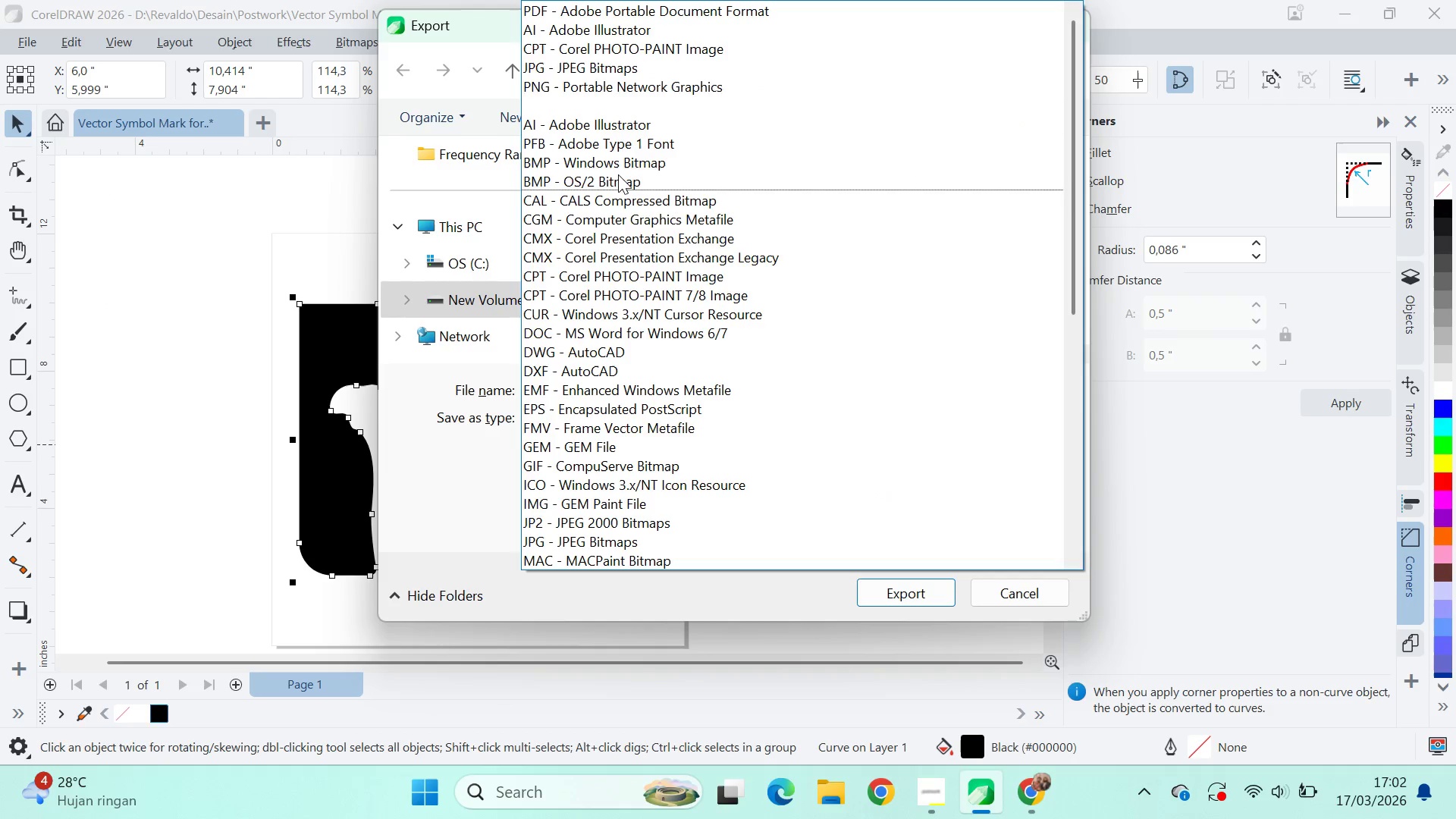 
left_click([638, 90])
 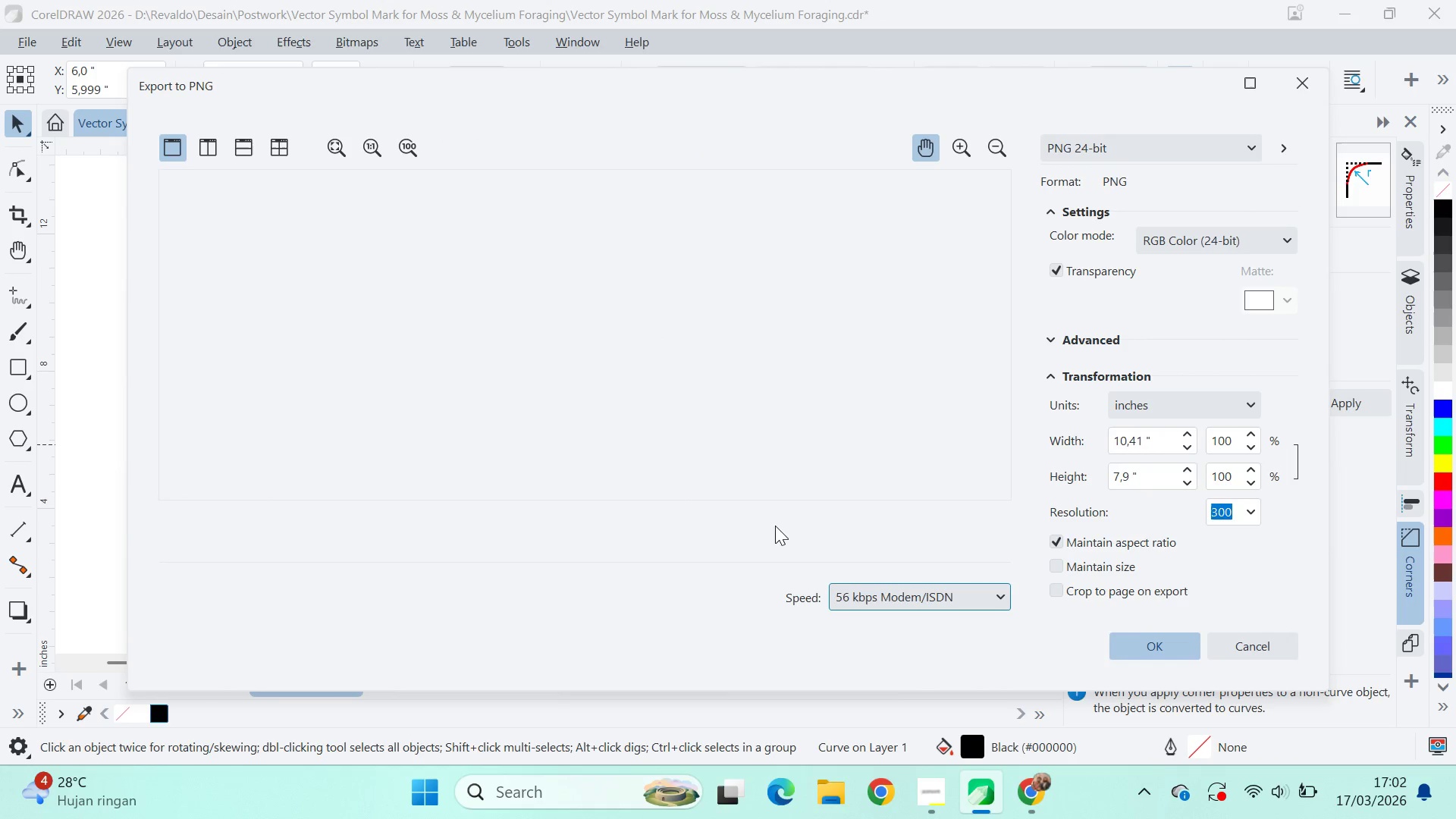 
left_click([1204, 404])
 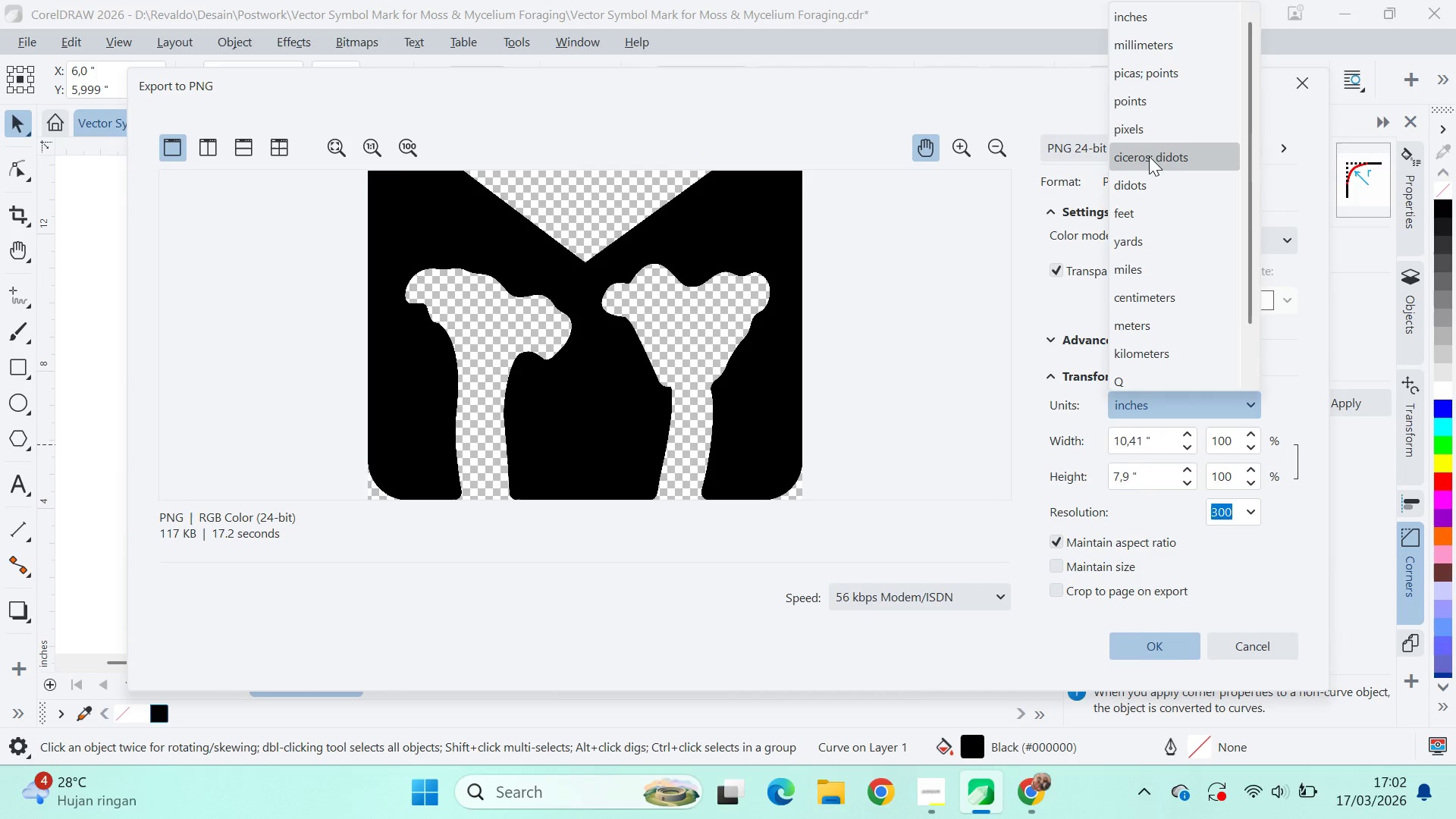 
left_click([1141, 120])
 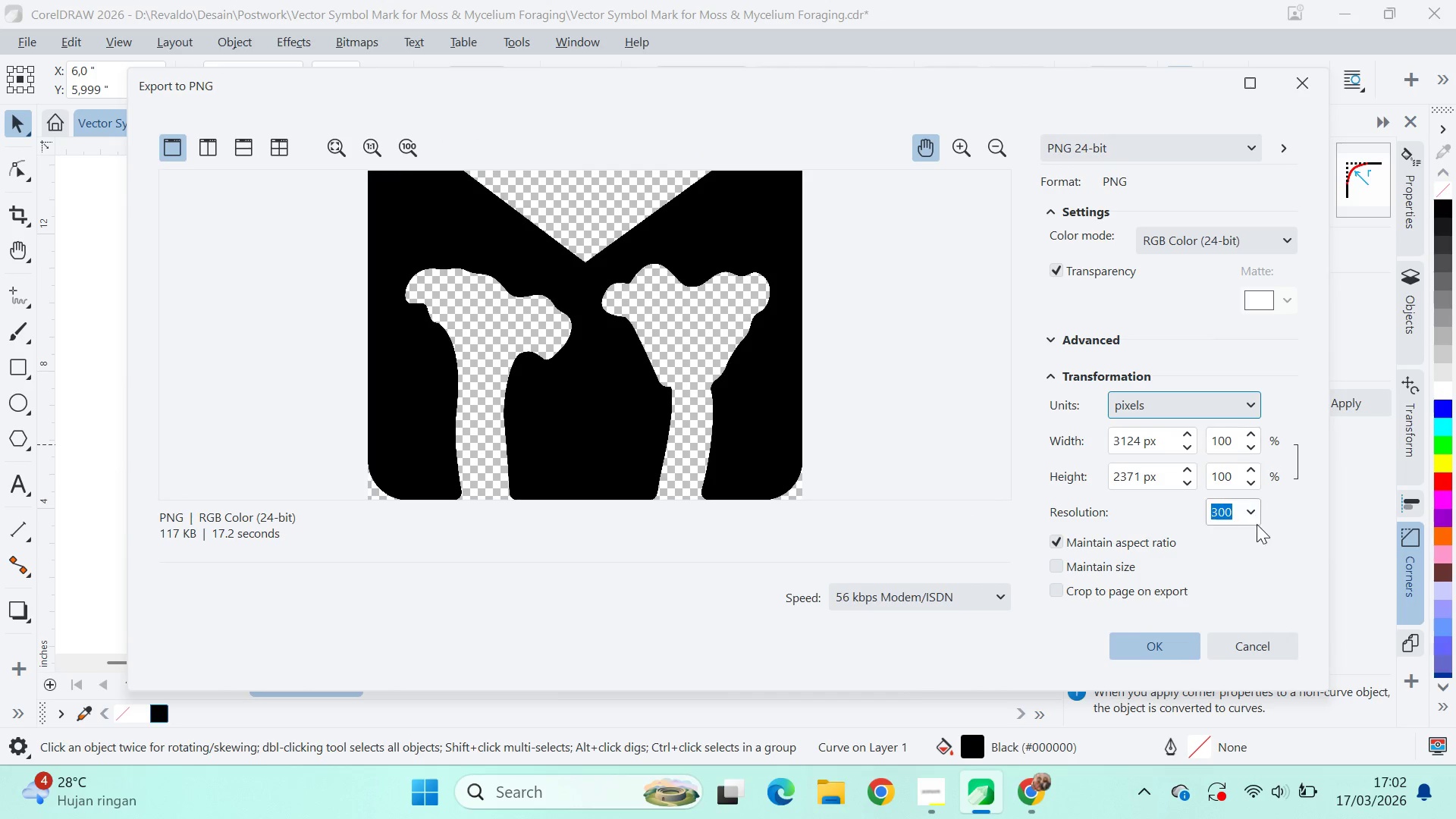 
key(Alt+AltLeft)
 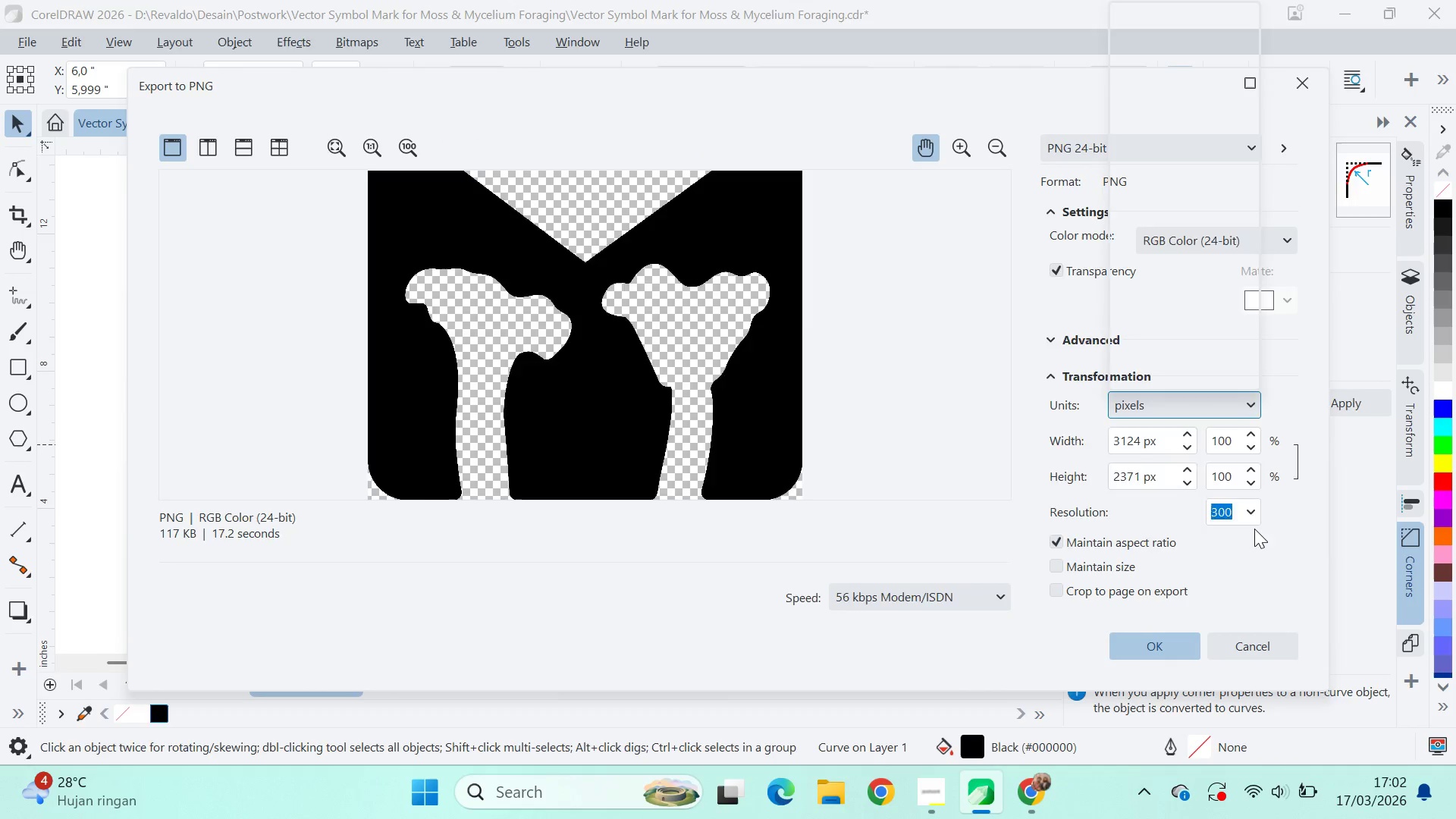 
key(Alt+Tab)